 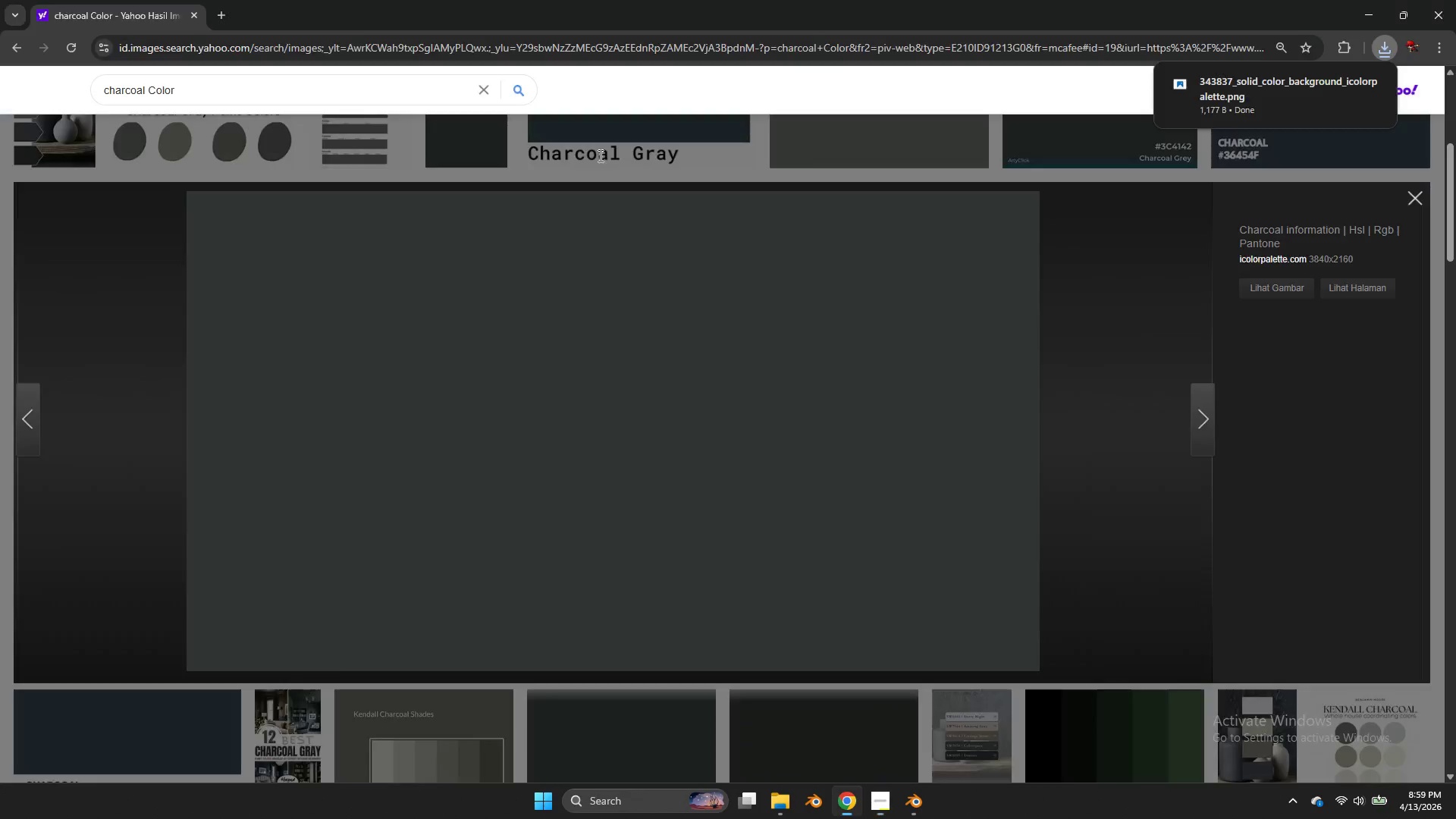 
double_click([363, 93])
 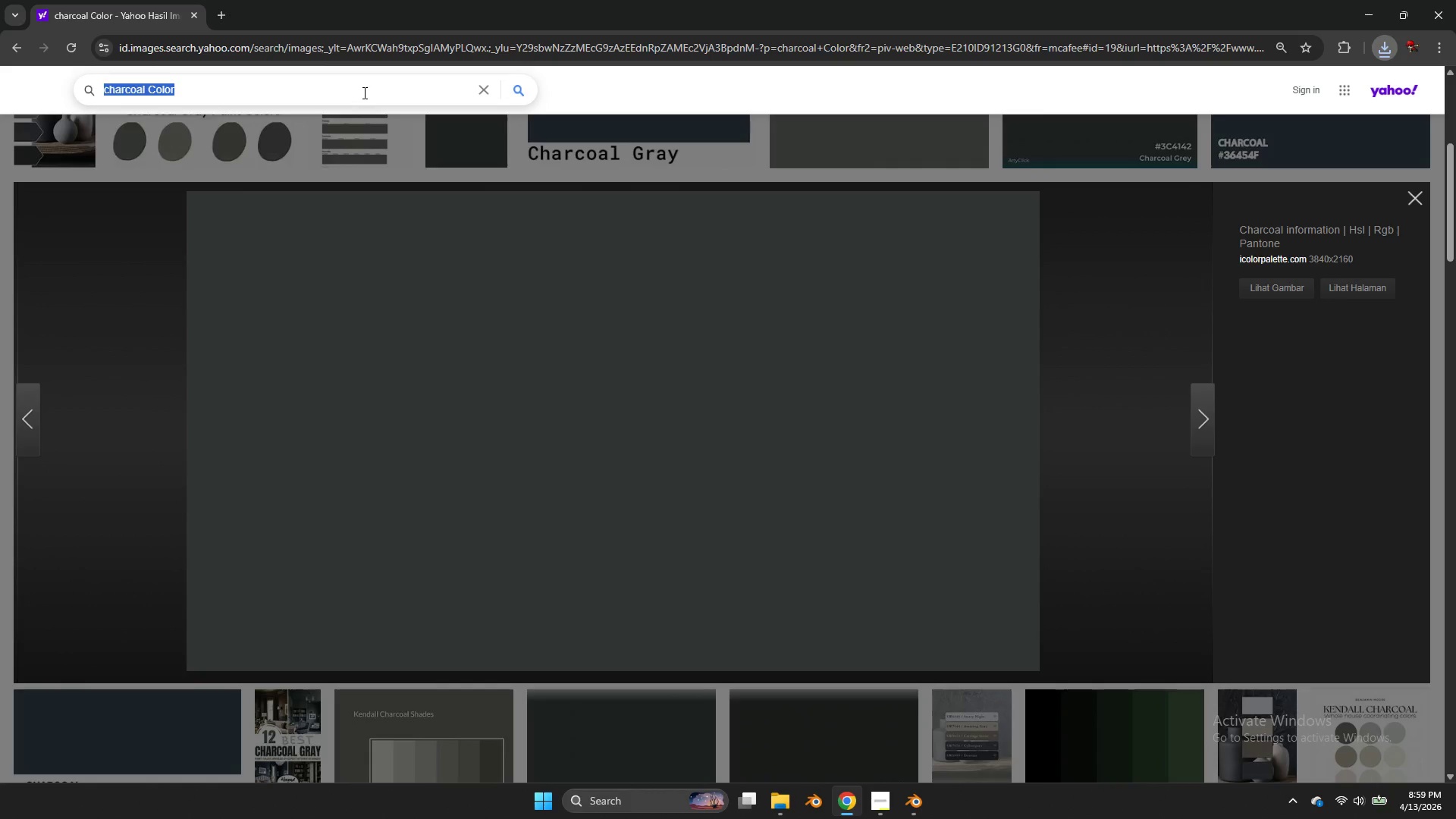 
triple_click([363, 93])
 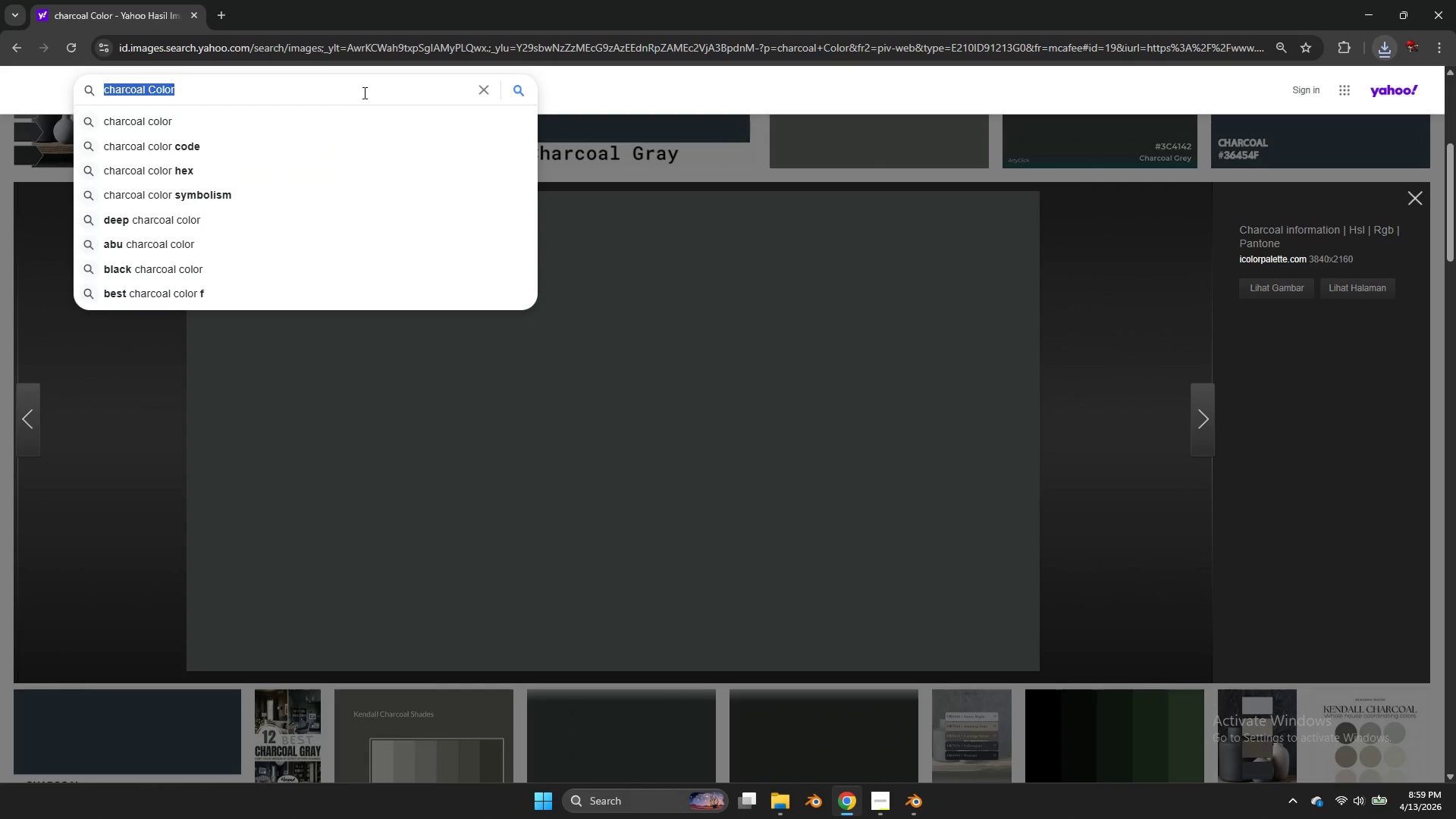 
key(Control+V)
 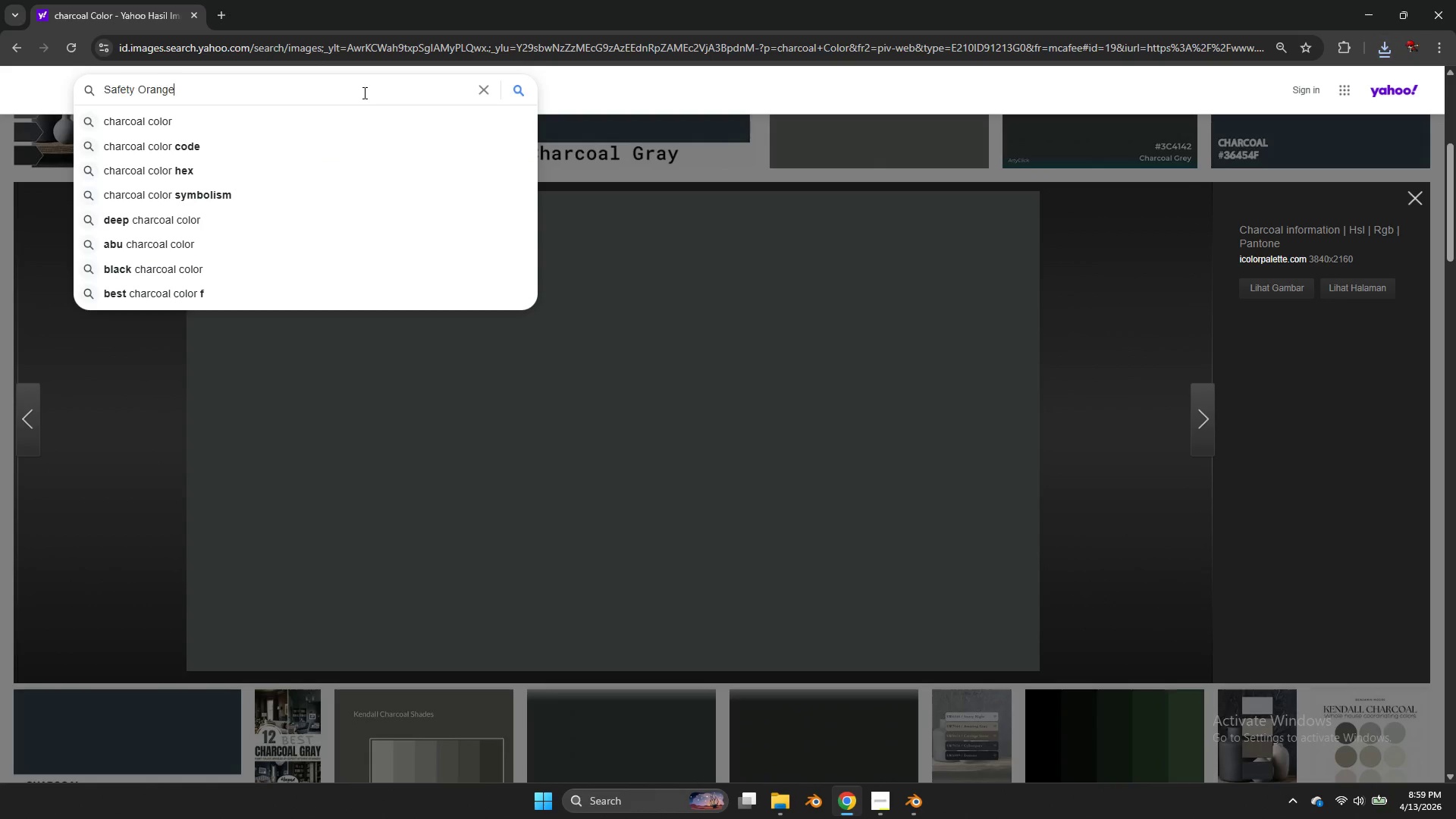 
type( color)
 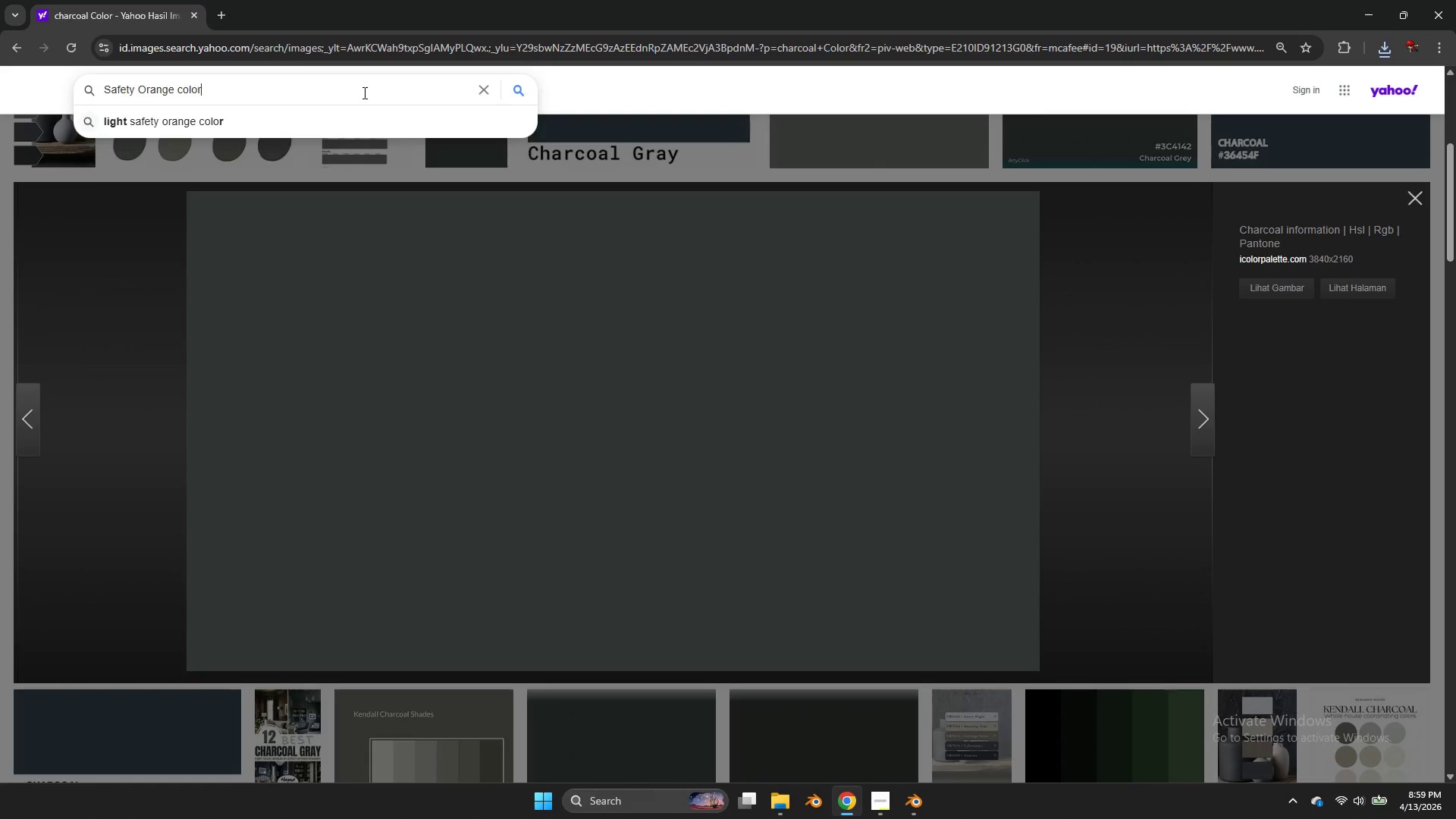 
key(Enter)
 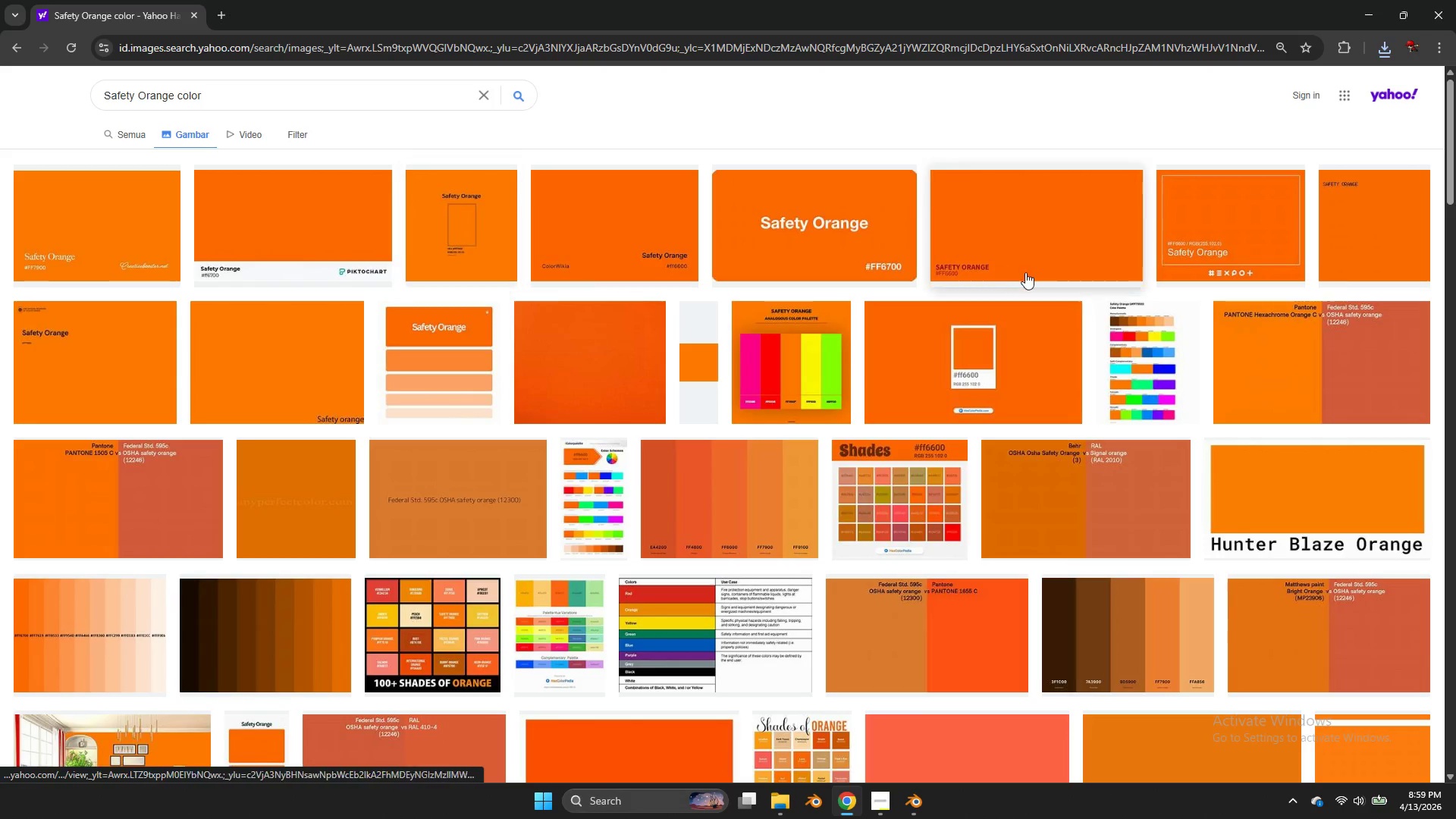 
double_click([1047, 233])
 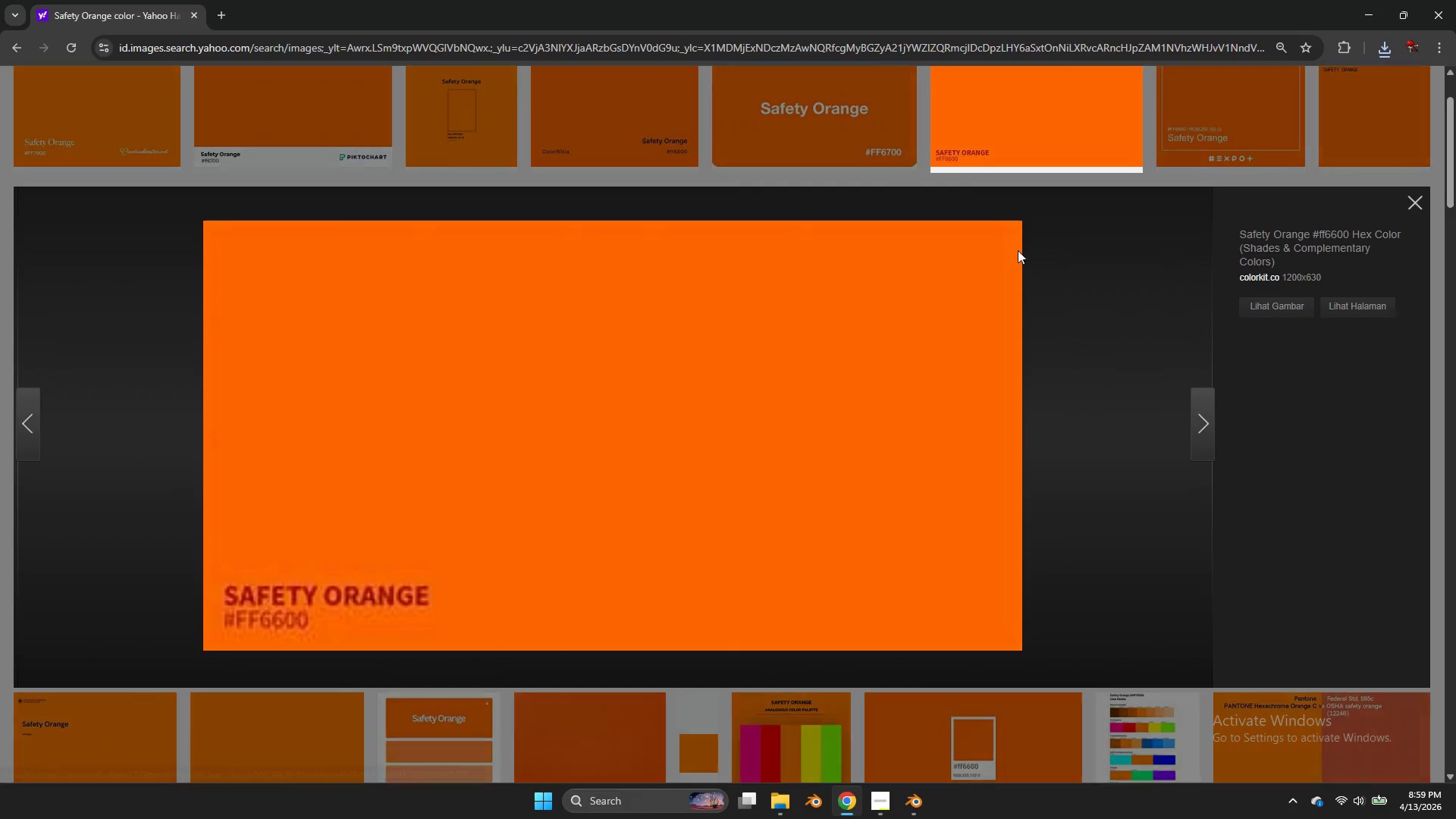 
left_click([1047, 233])
 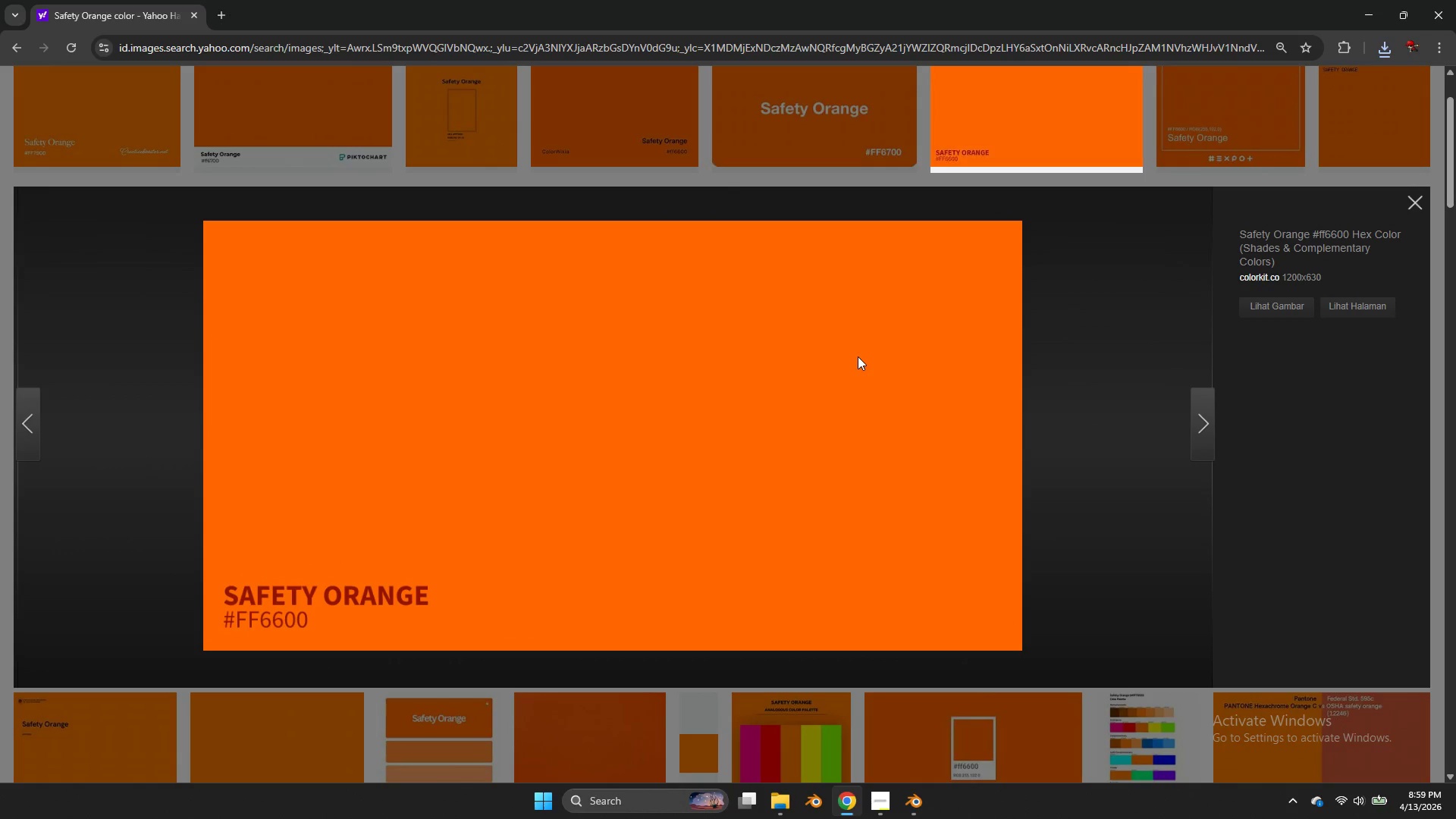 
right_click([858, 356])
 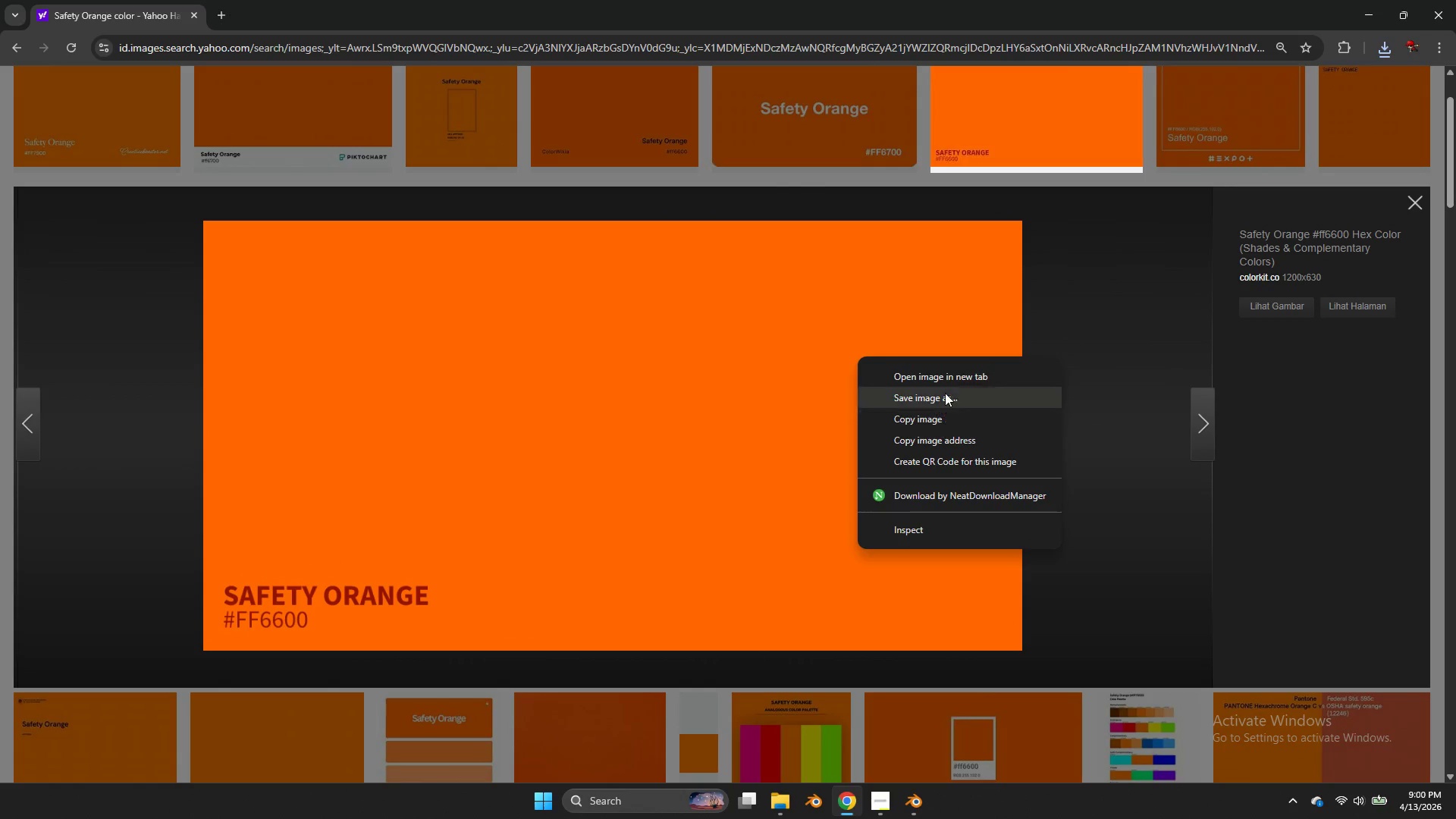 
double_click([947, 383])
 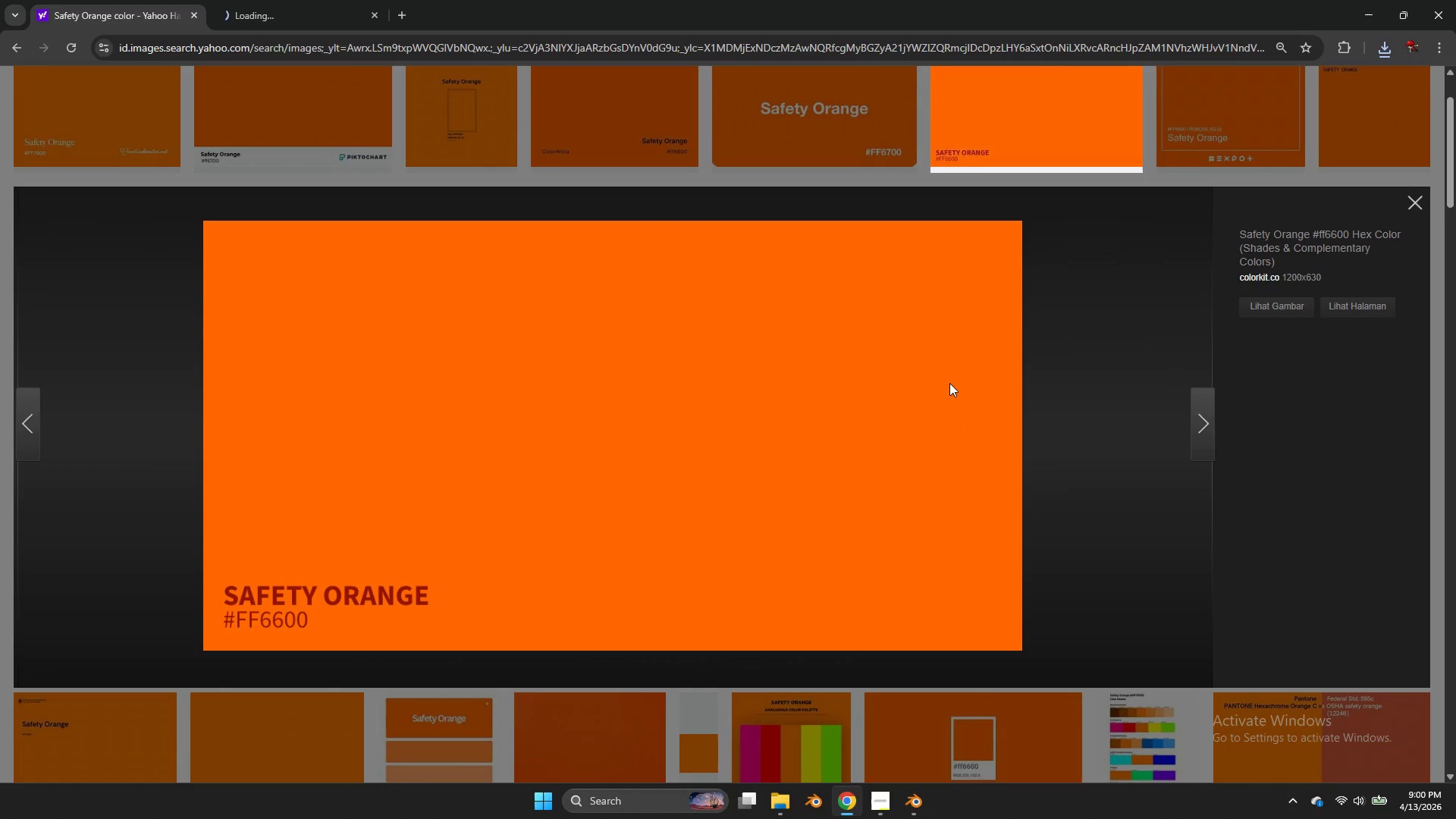 
left_click_drag(start_coordinate=[948, 383], to_coordinate=[952, 383])
 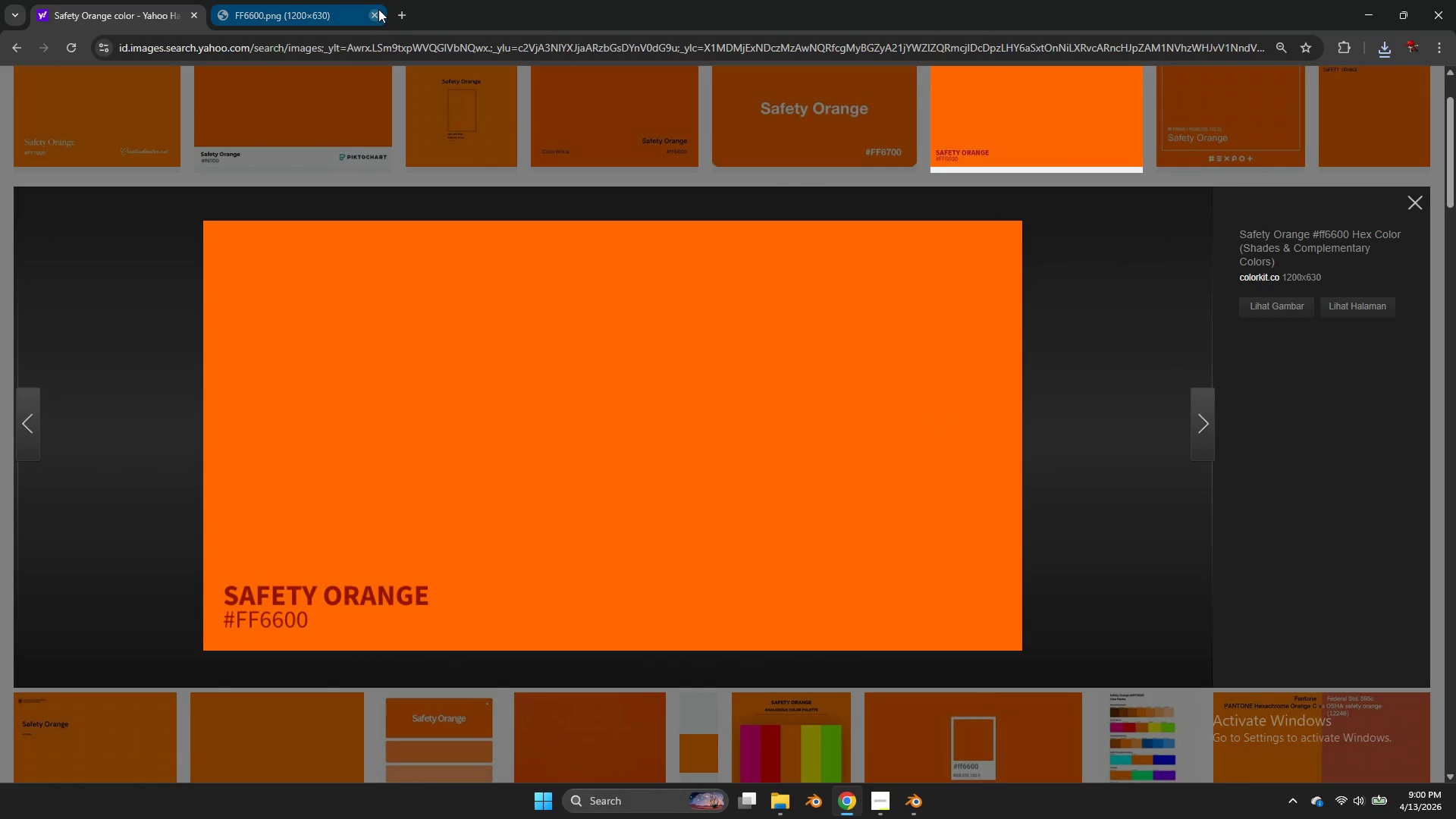 
left_click([378, 10])
 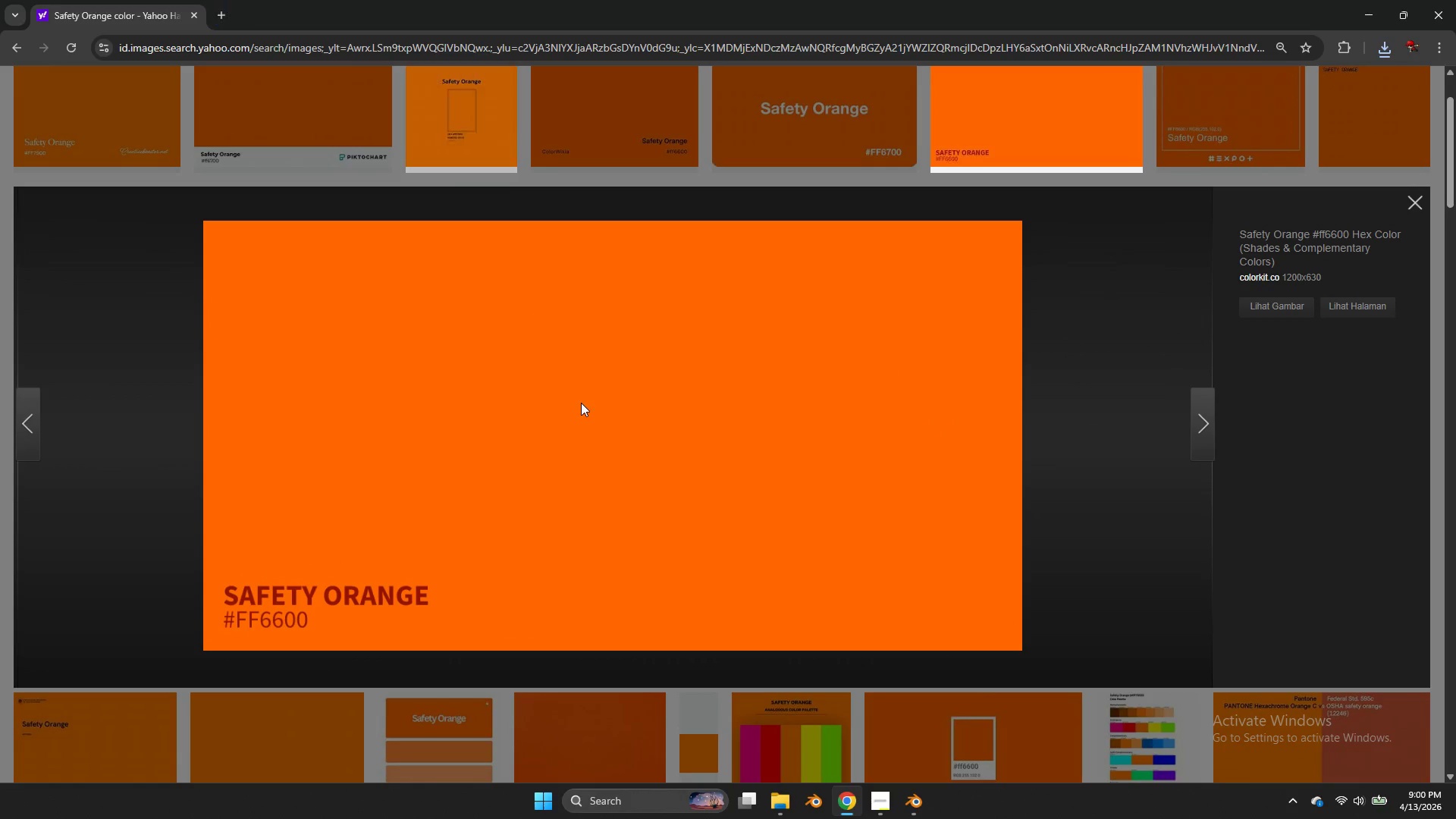 
right_click([581, 403])
 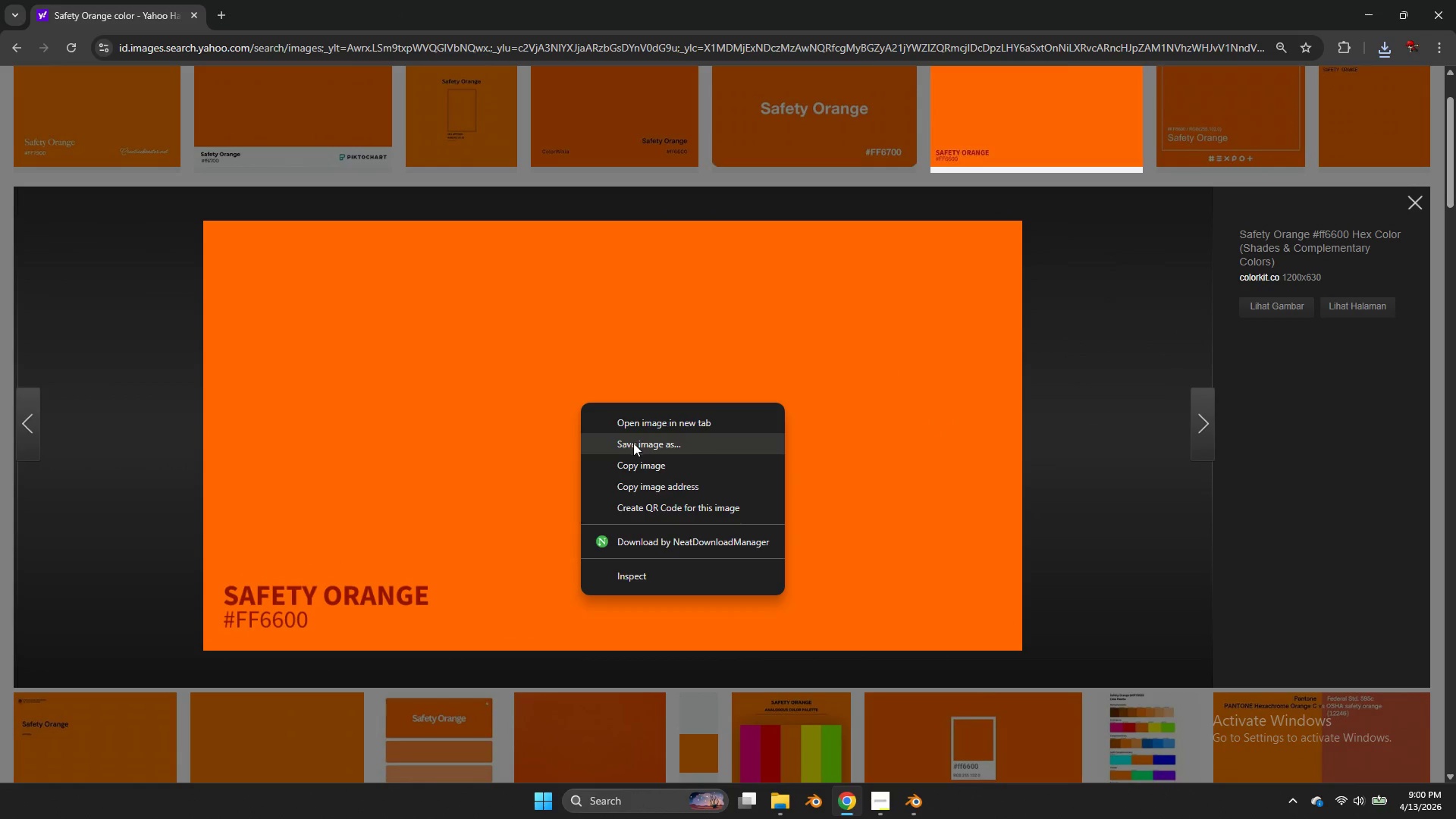 
double_click([633, 443])
 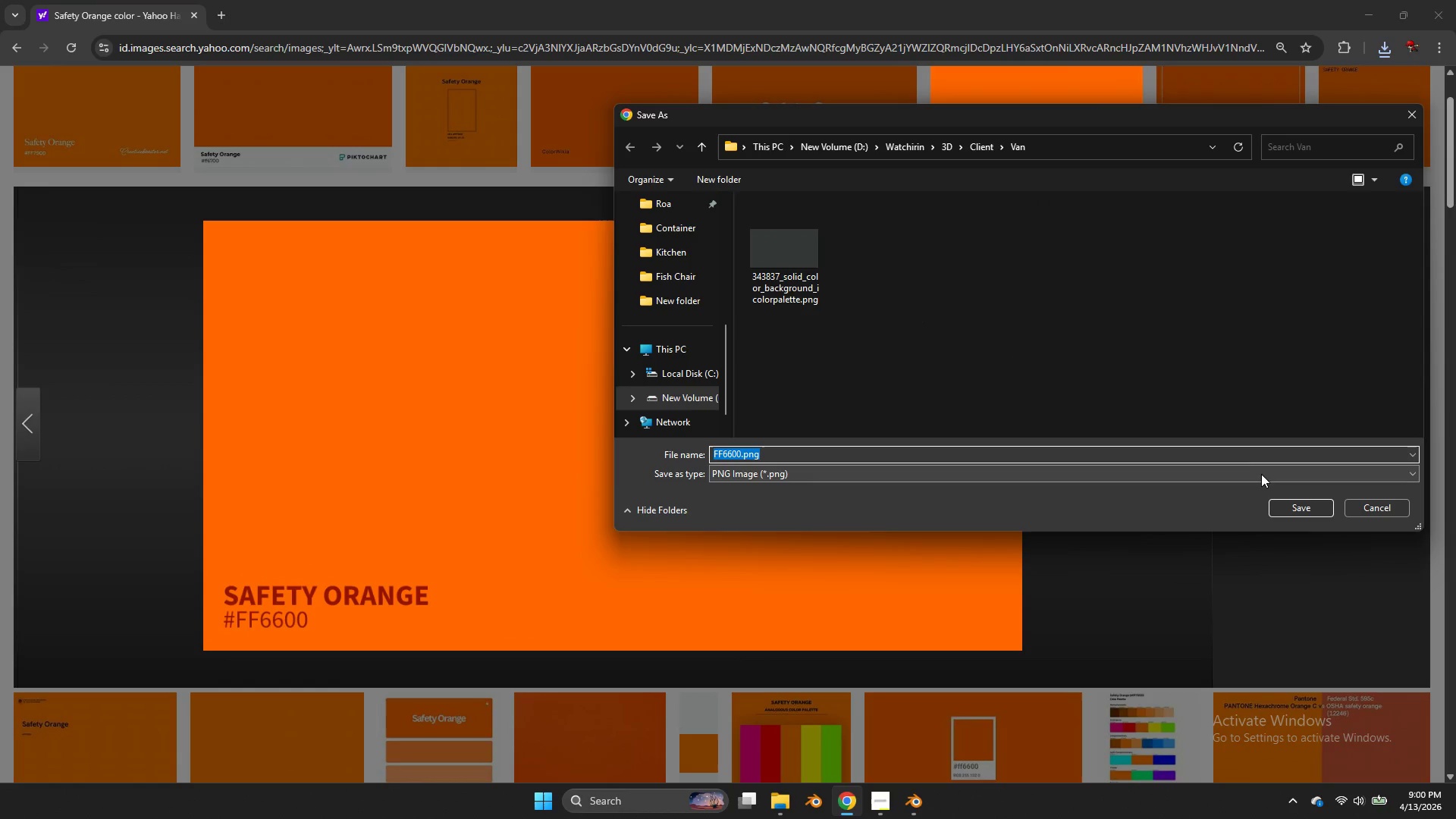 
double_click([1298, 498])
 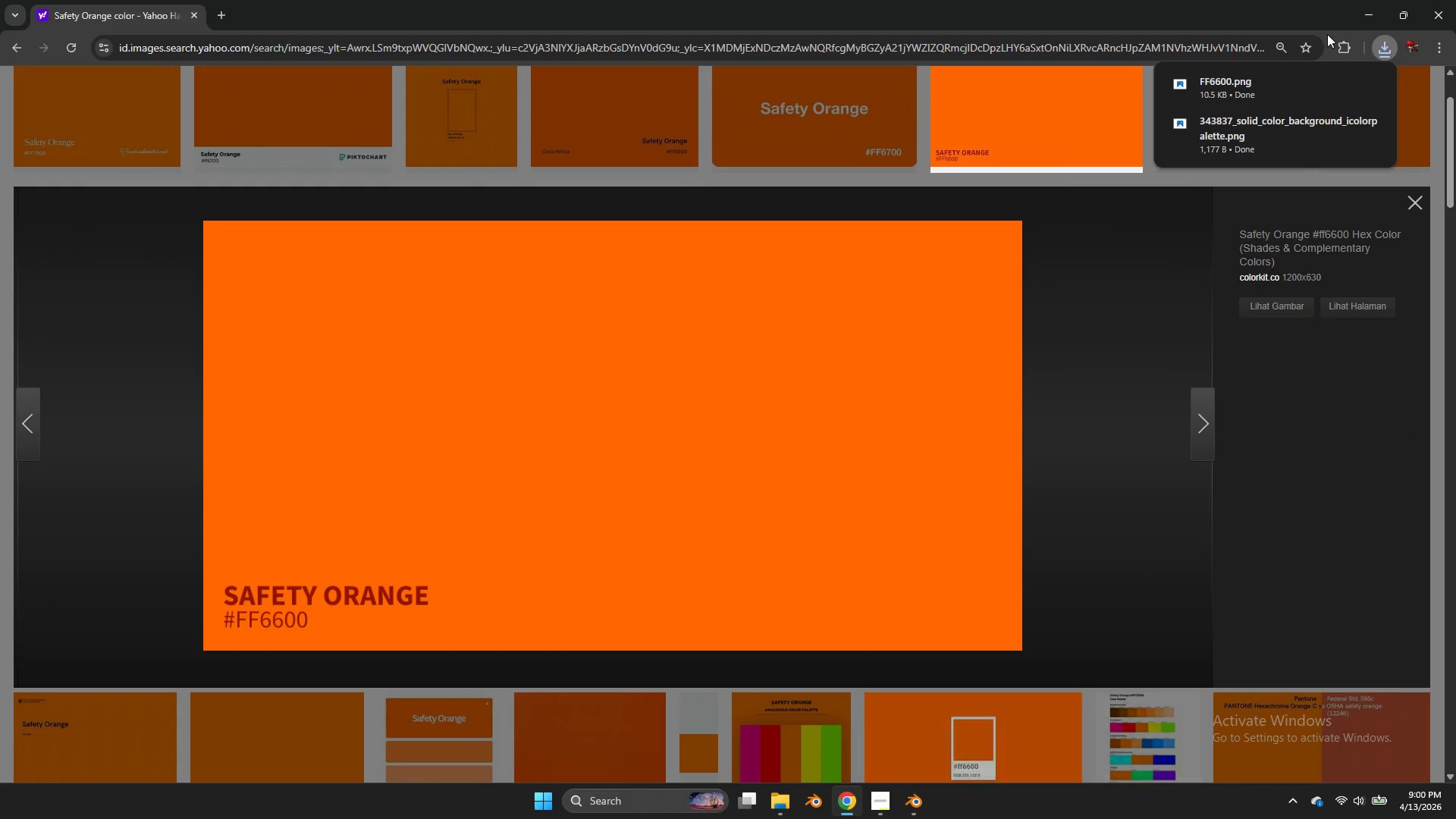 
left_click([1455, 0])
 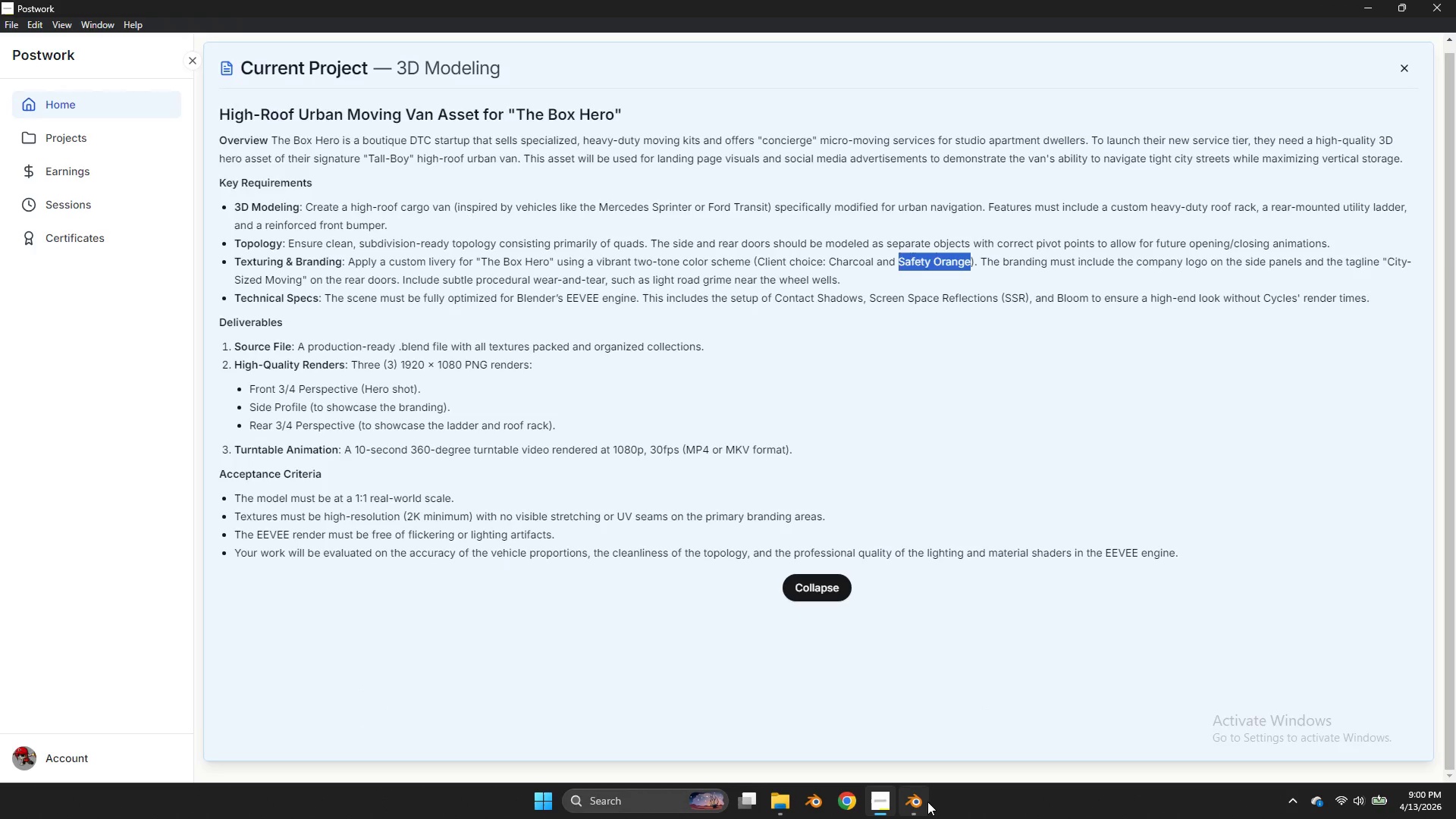 
left_click([927, 802])
 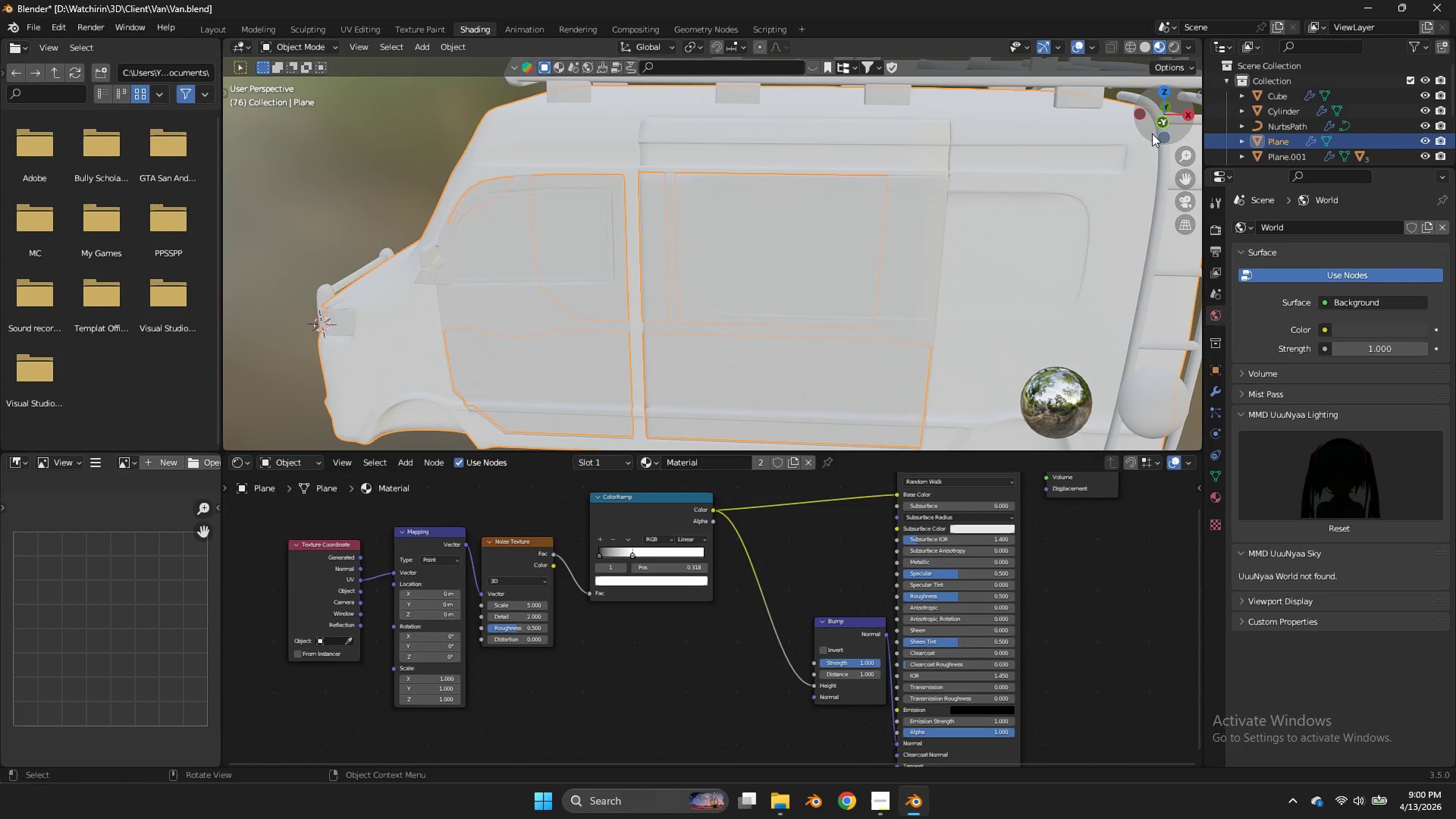 
left_click([1159, 130])
 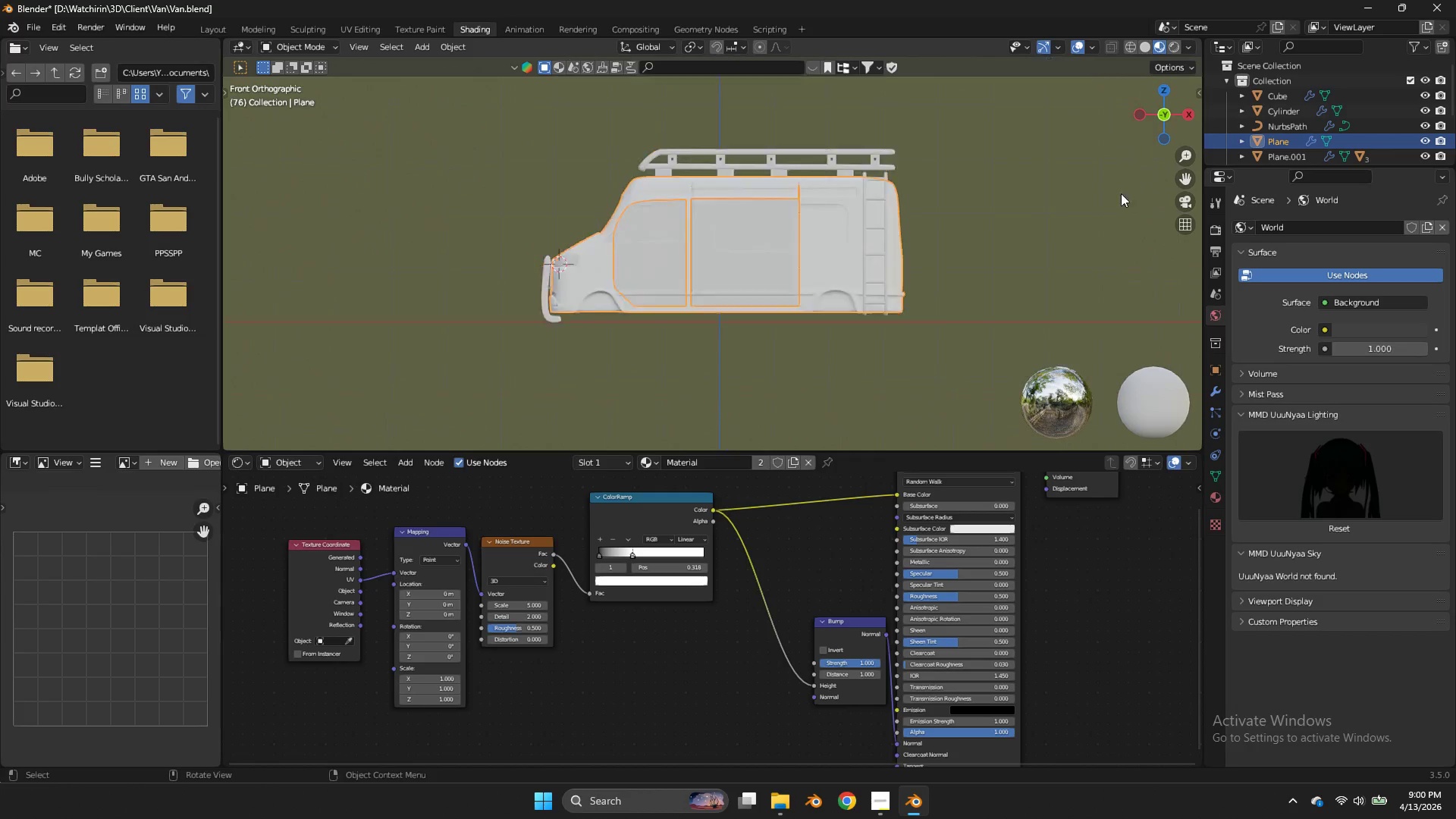 
scroll: coordinate [1124, 191], scroll_direction: down, amount: 5.0
 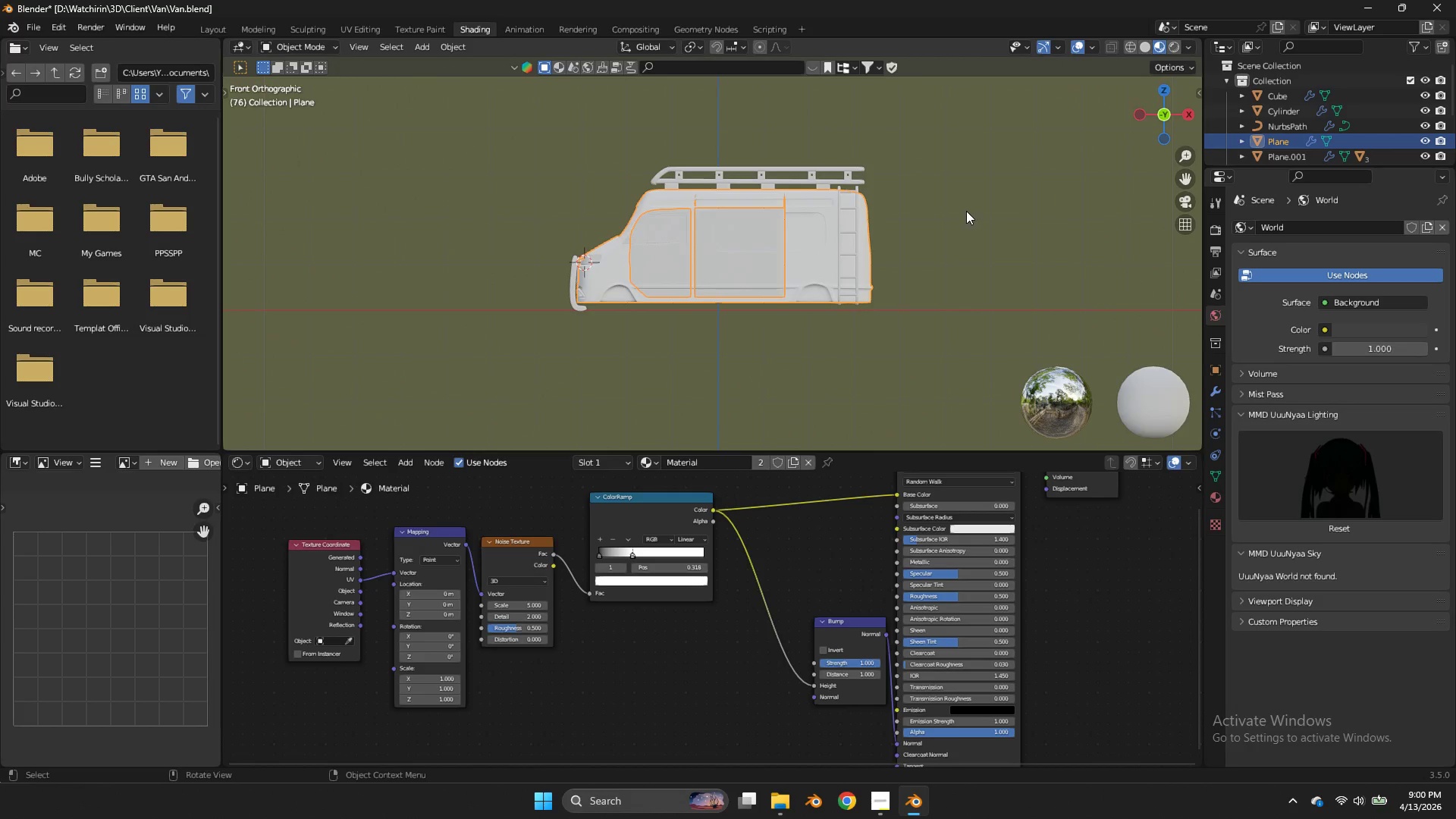 
left_click([966, 211])